 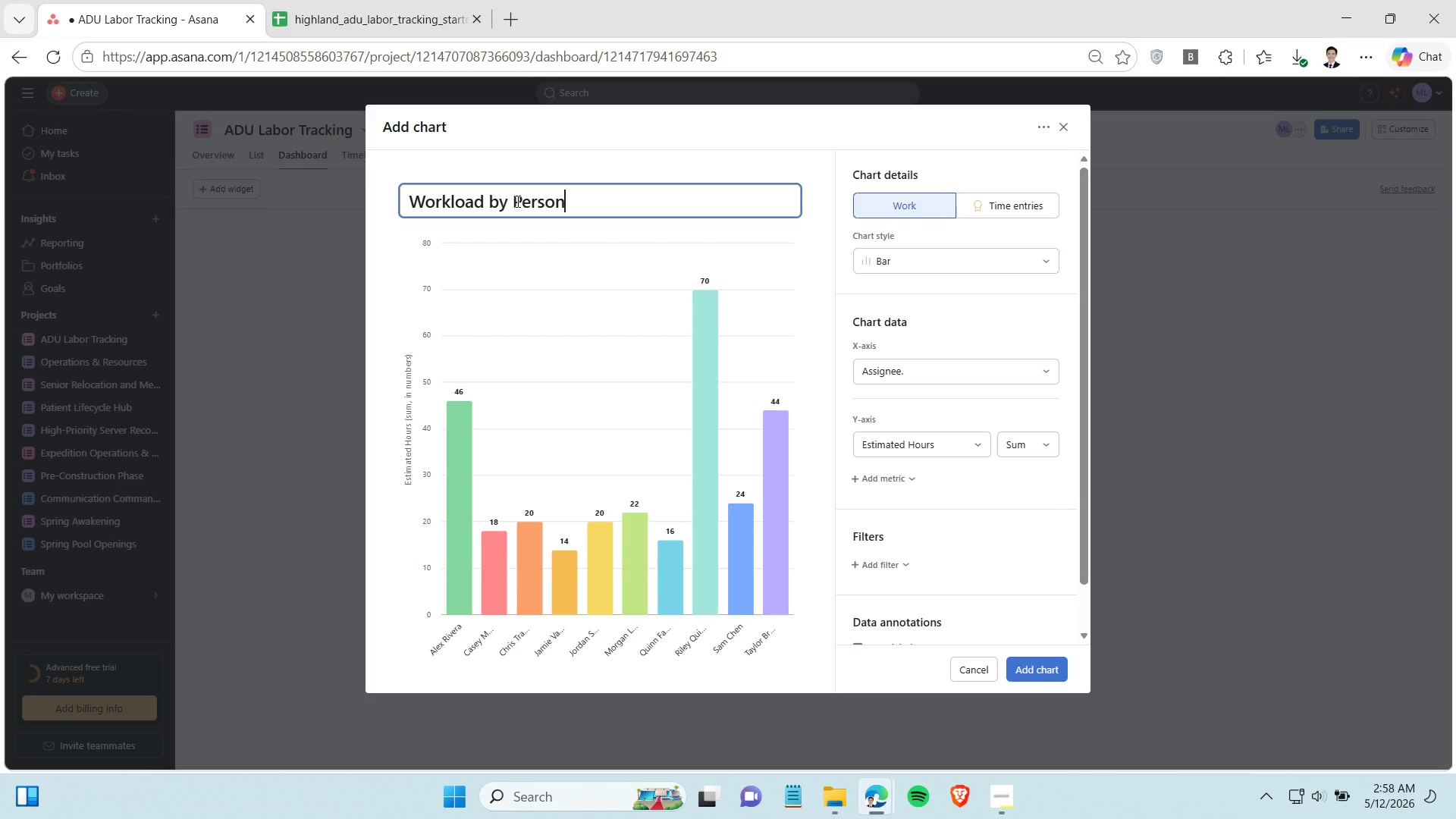 
left_click([964, 254])
 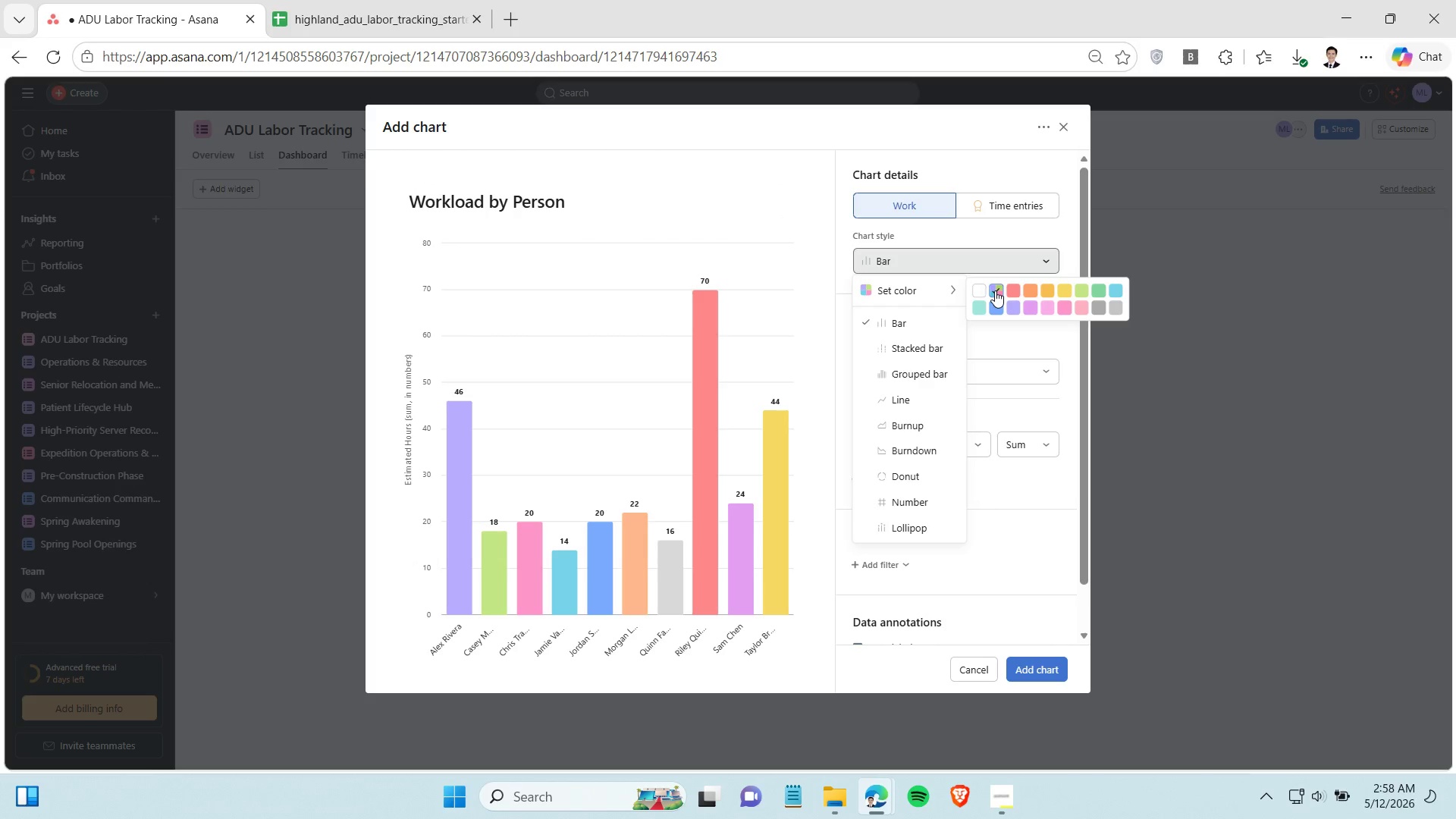 
left_click([999, 304])
 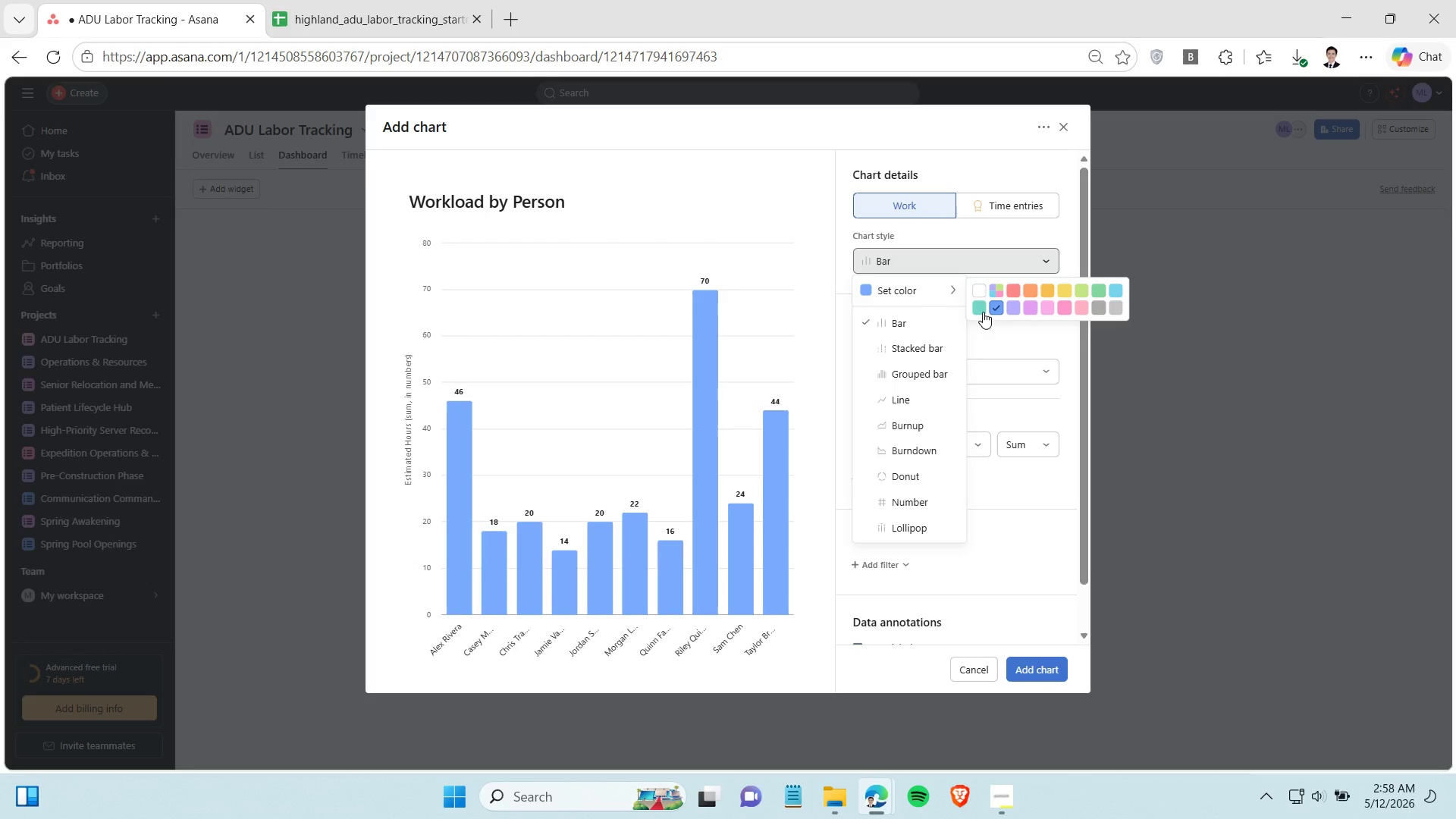 
left_click([983, 312])
 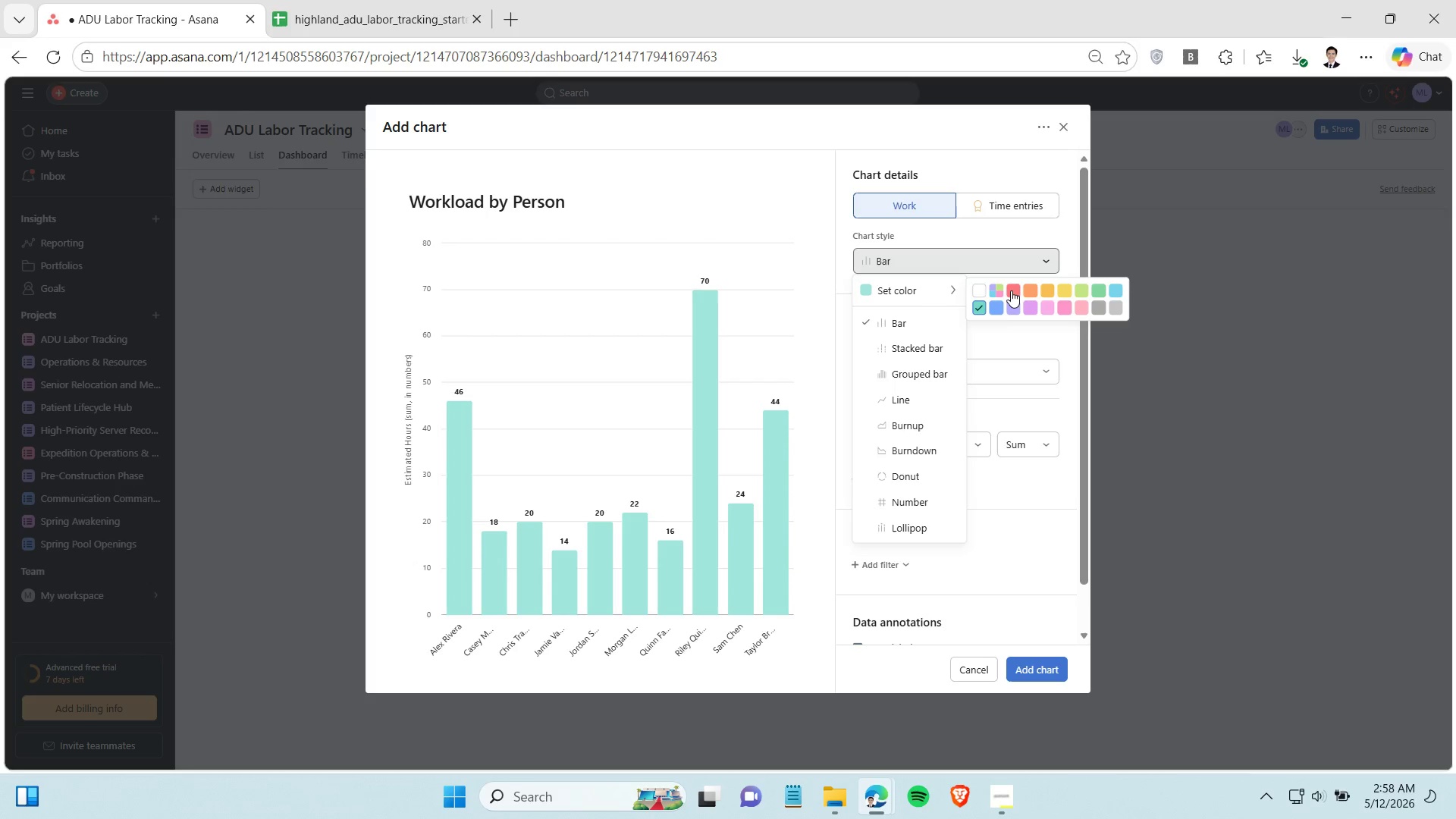 
left_click([1012, 288])
 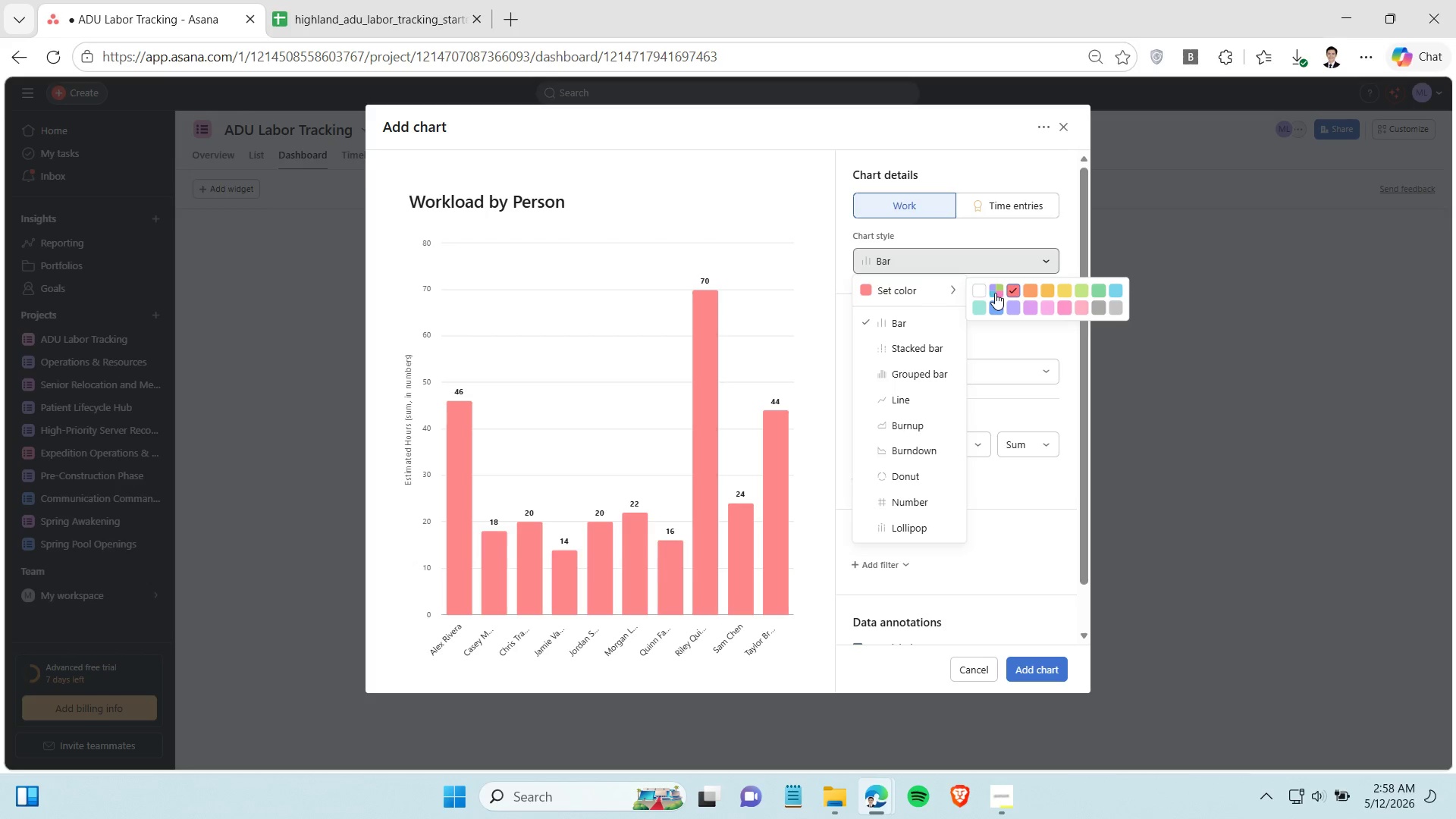 
left_click([995, 293])
 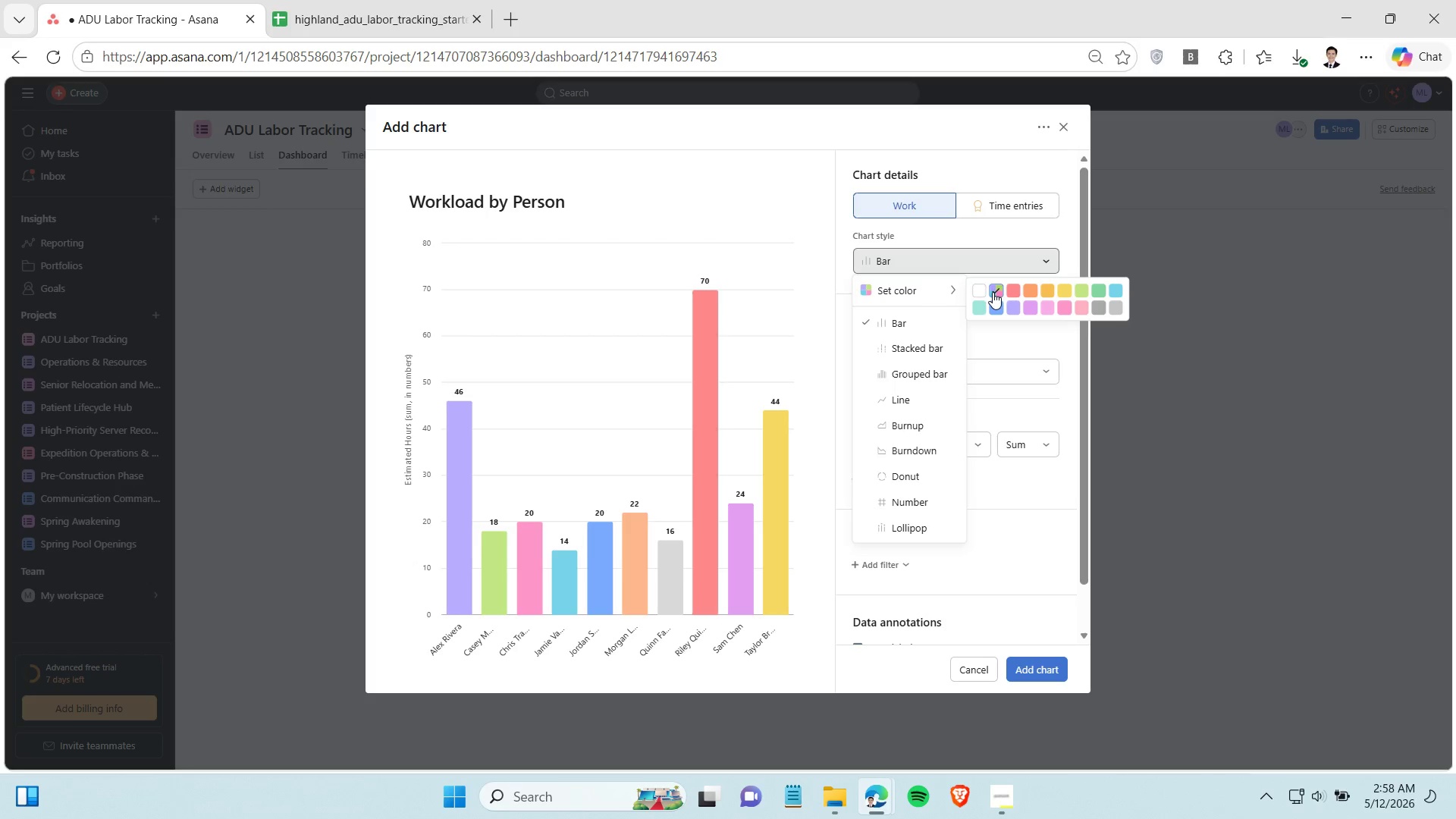 
double_click([993, 292])
 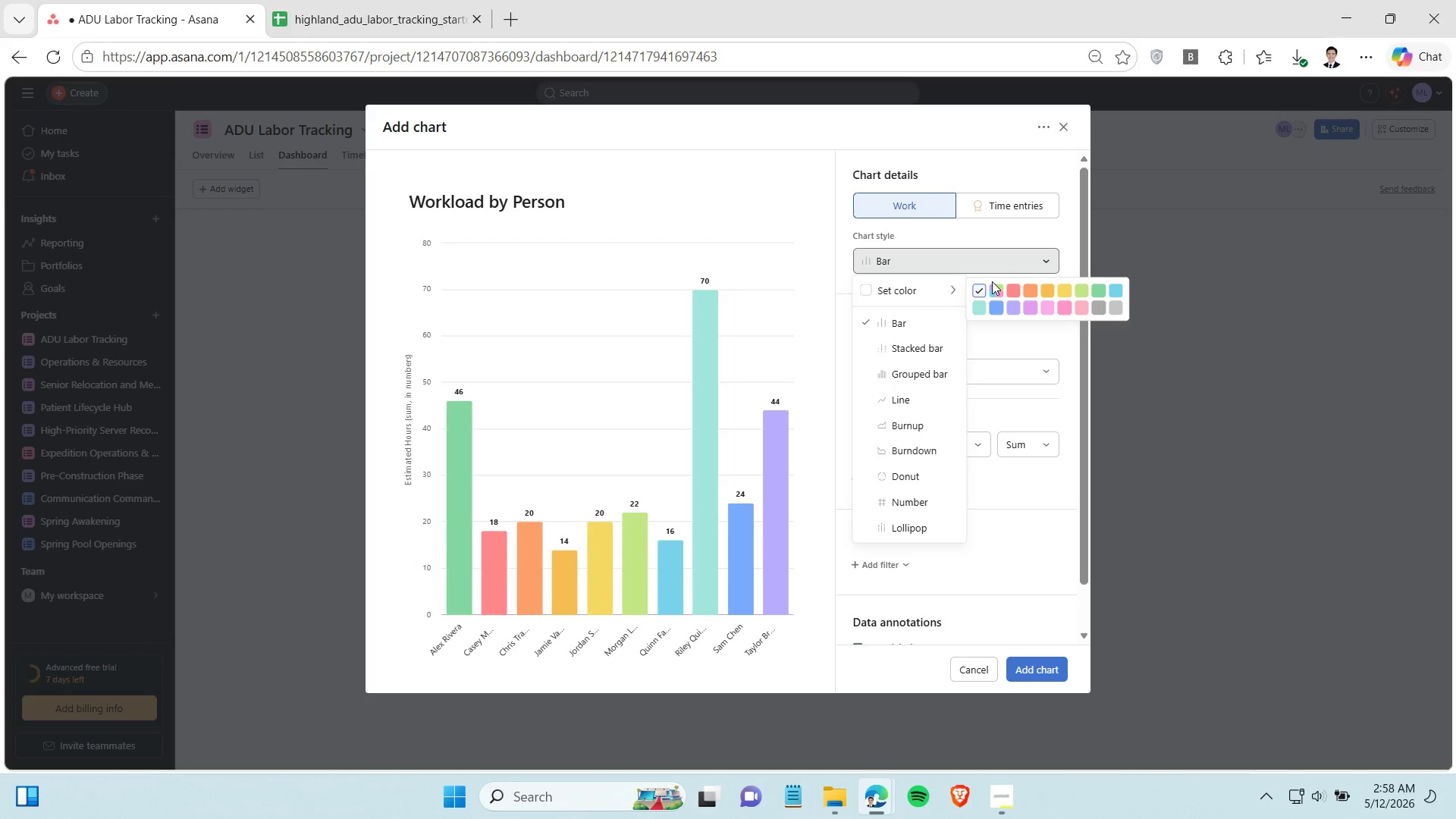 
left_click([997, 287])
 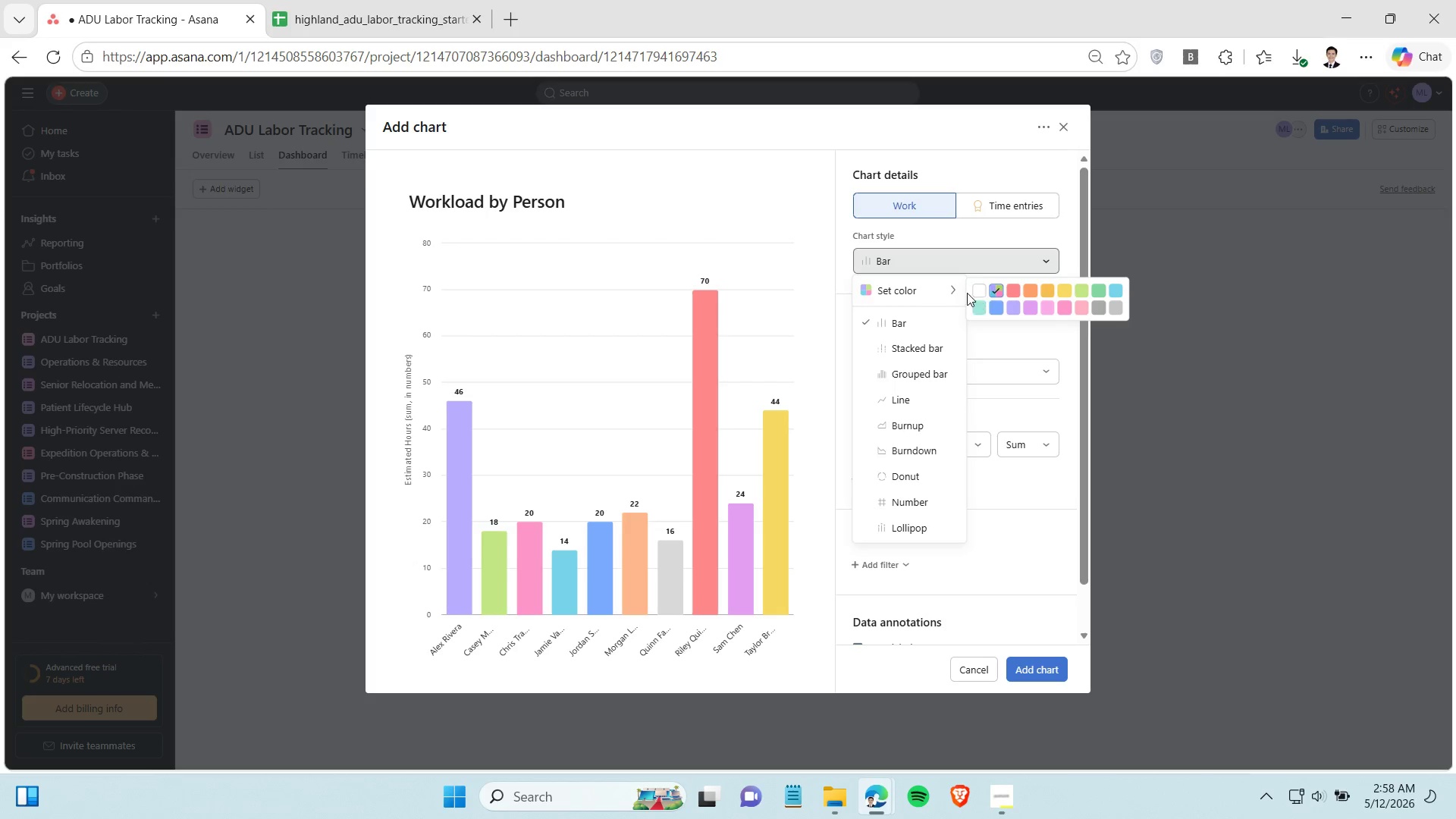 
left_click([975, 289])
 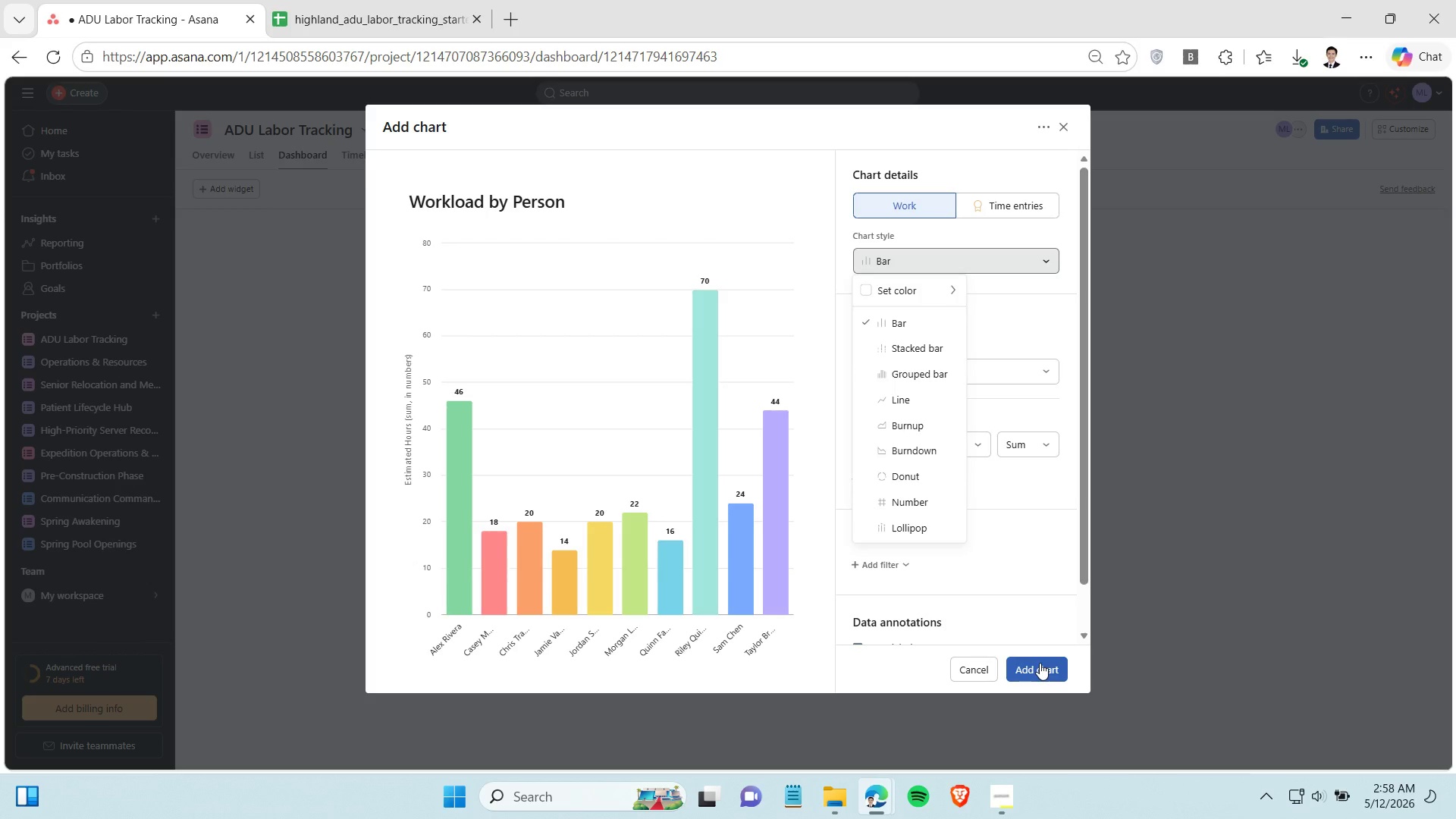 
left_click([1040, 663])
 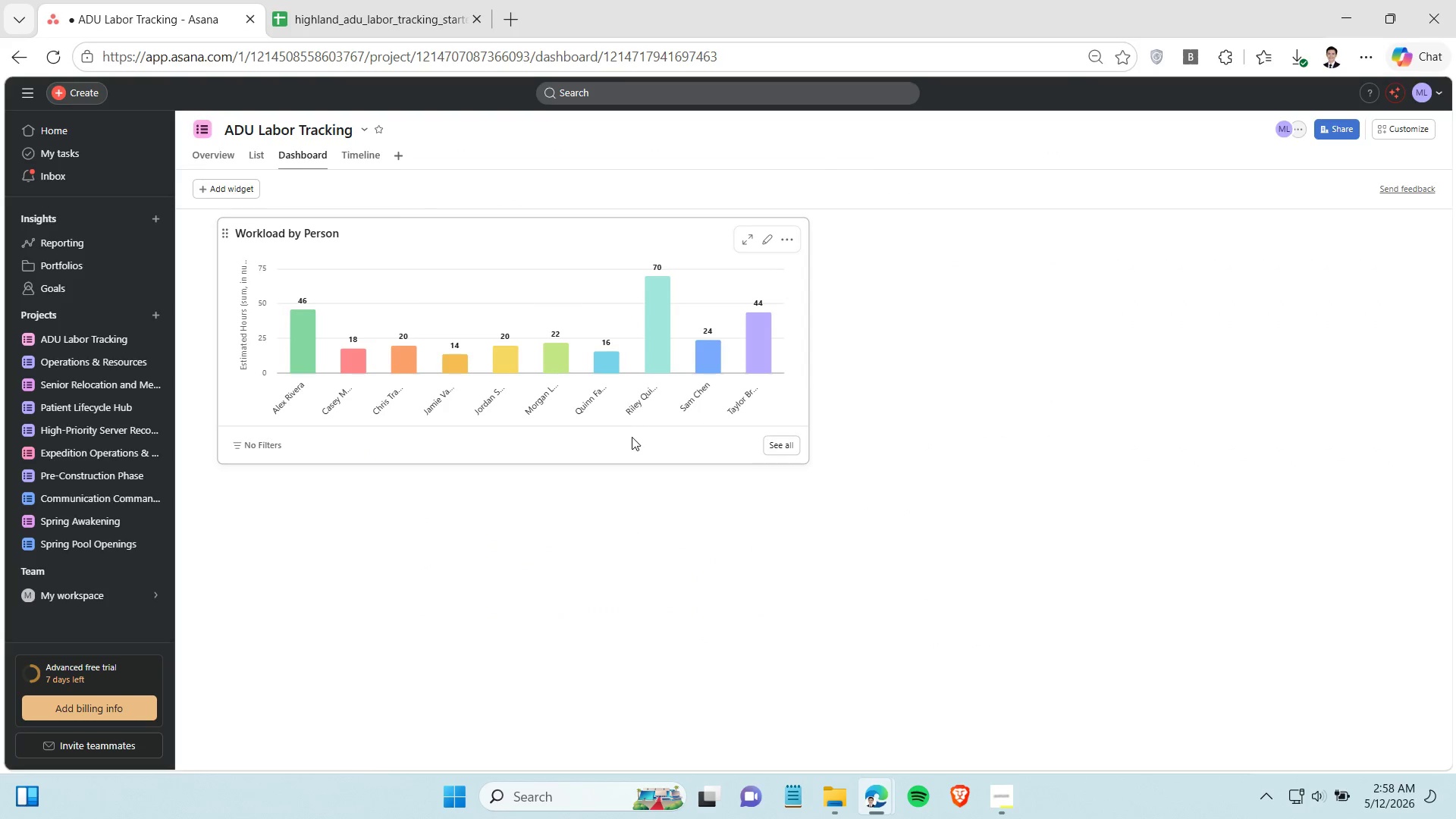 
wait(5.83)
 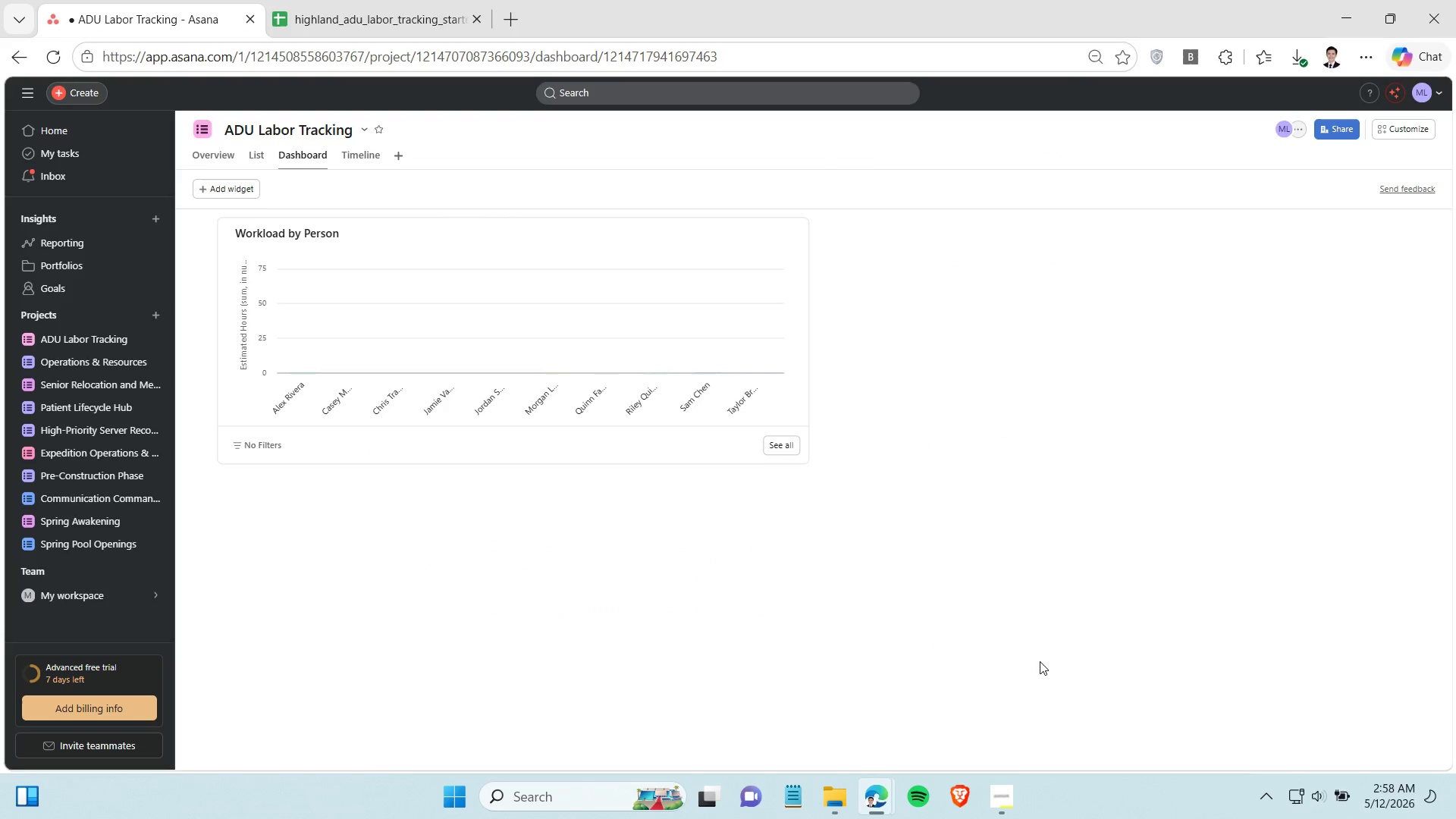 
left_click_drag(start_coordinate=[604, 460], to_coordinate=[582, 749])
 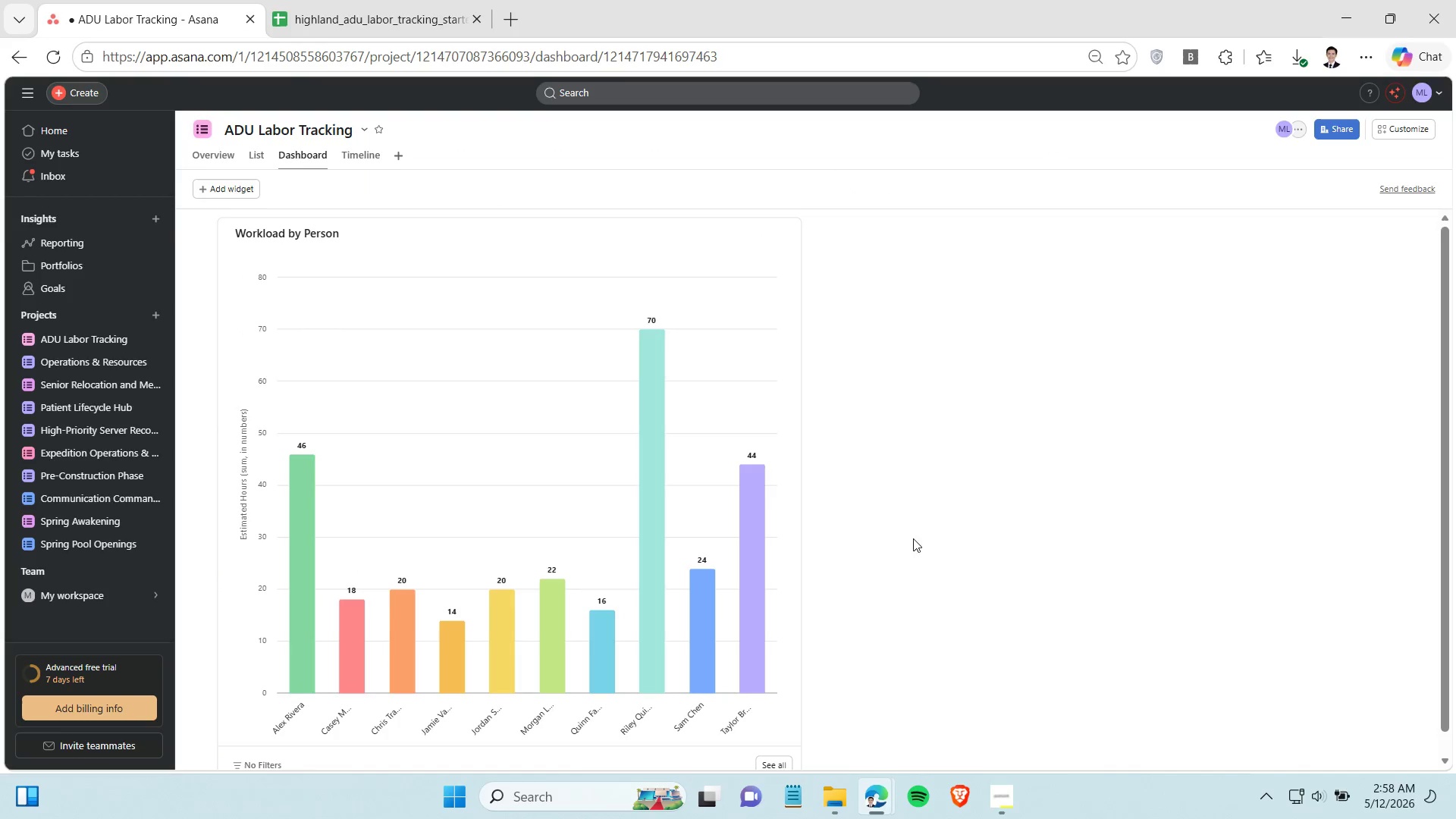 
left_click([998, 795])